 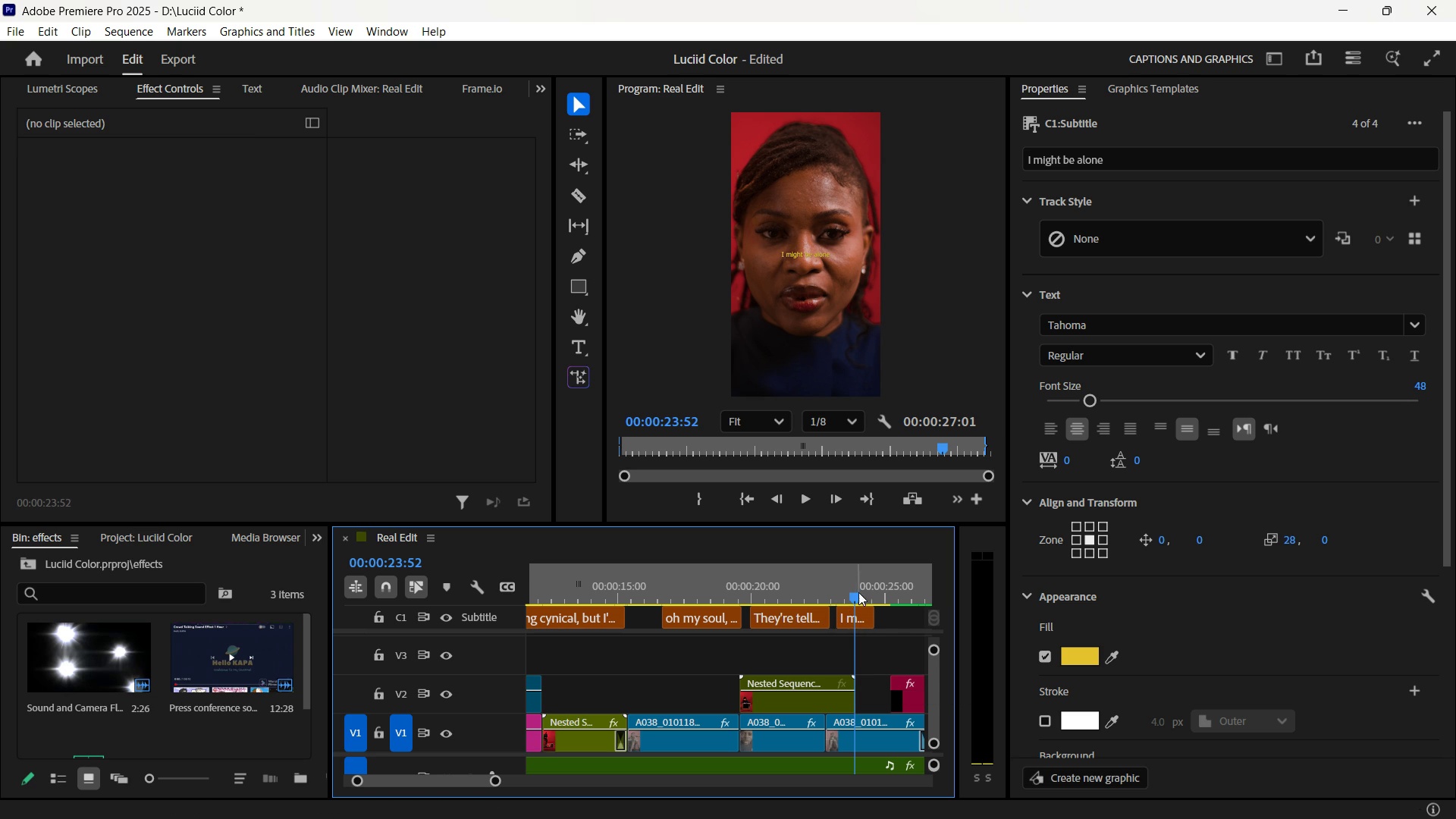 
key(Space)
 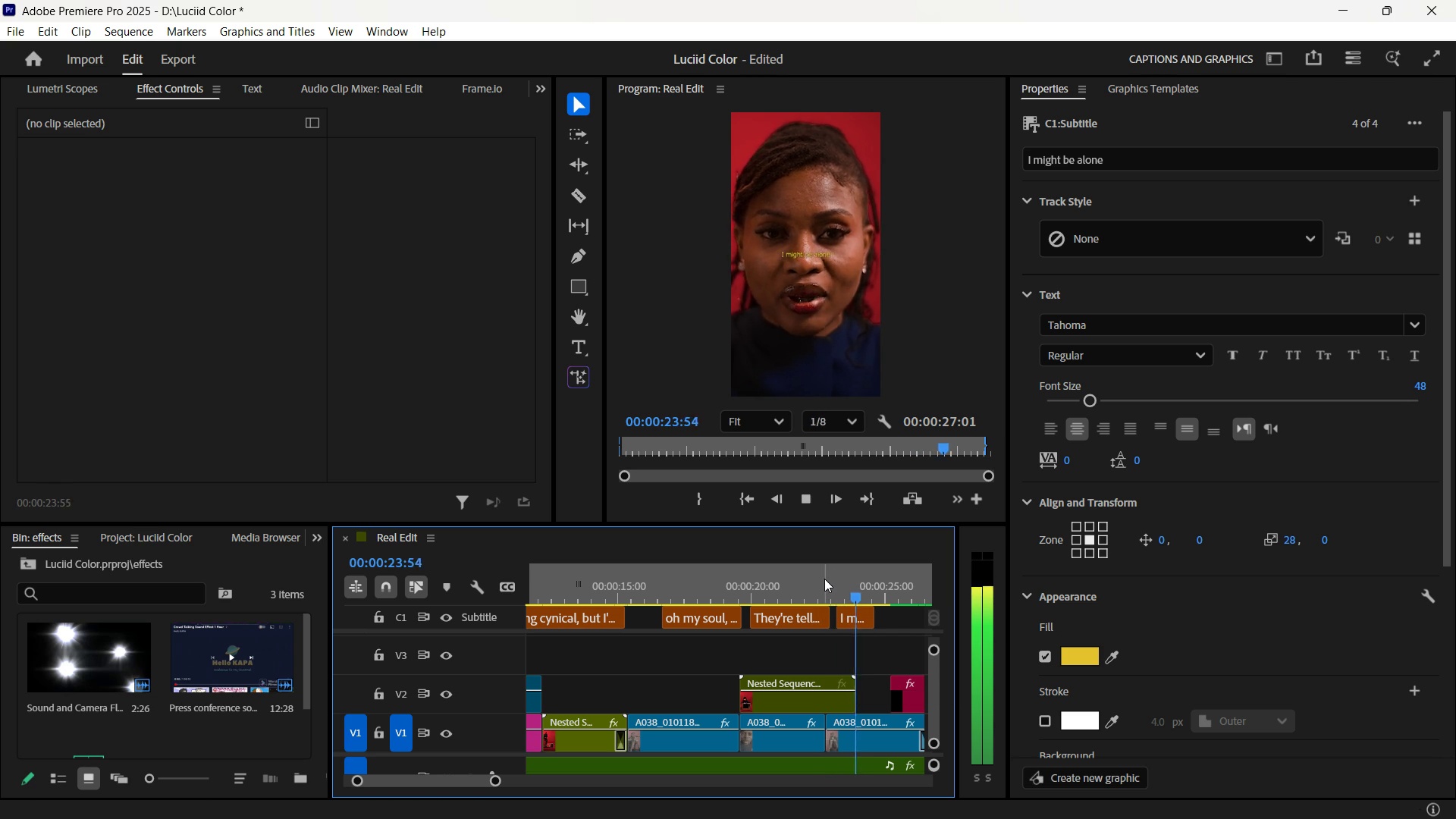 
key(Space)
 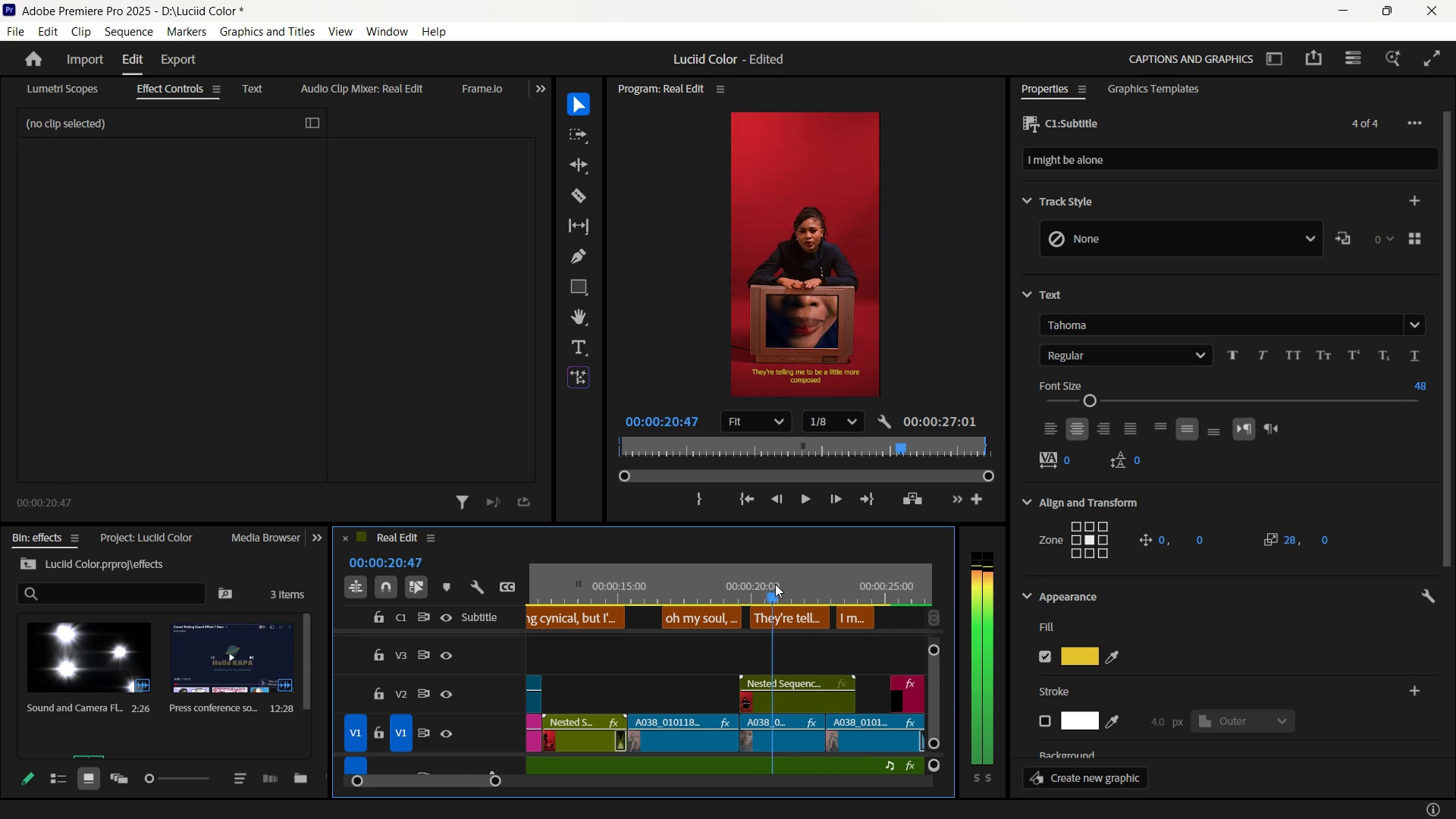 
key(Space)
 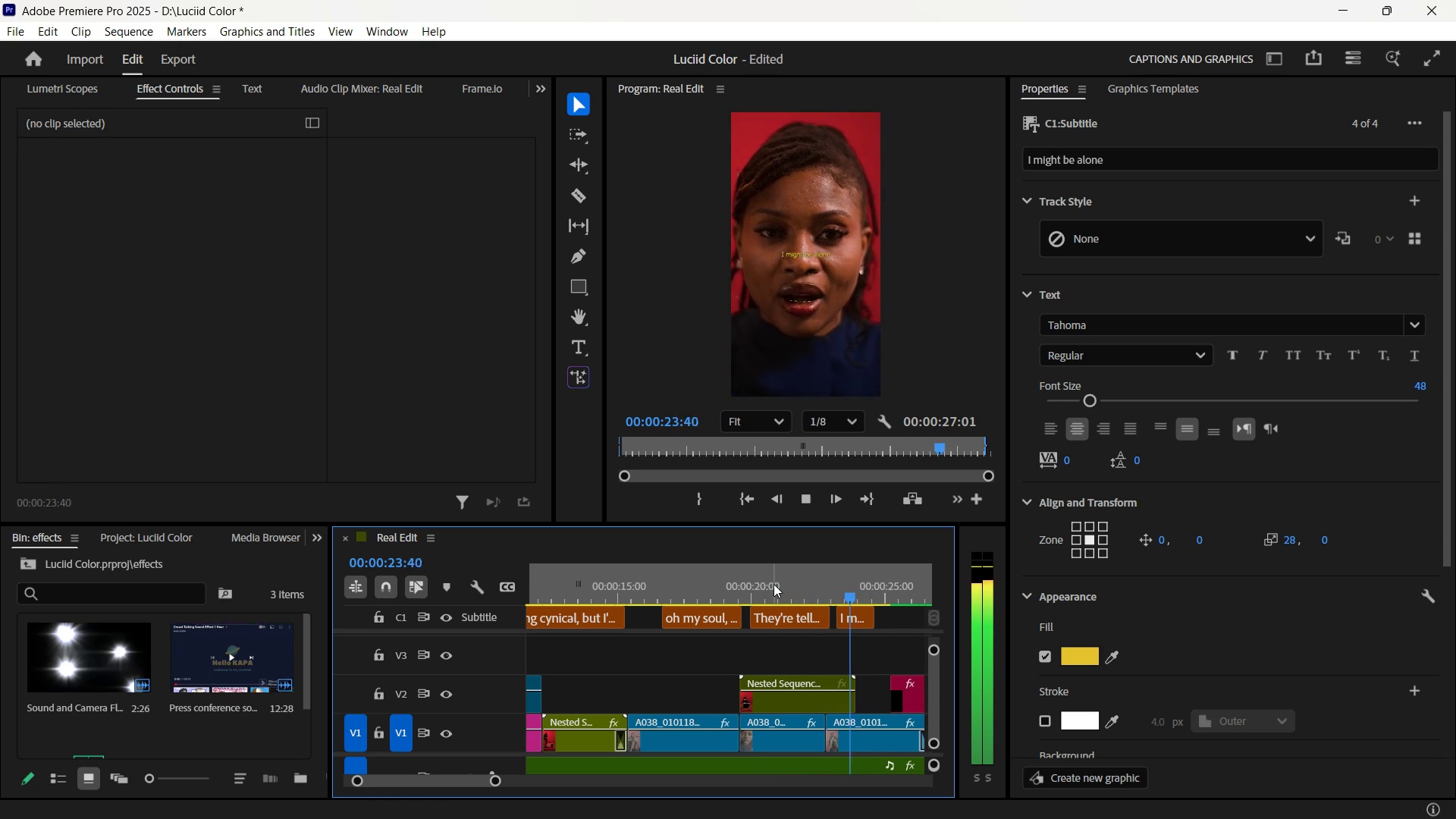 
key(Space)
 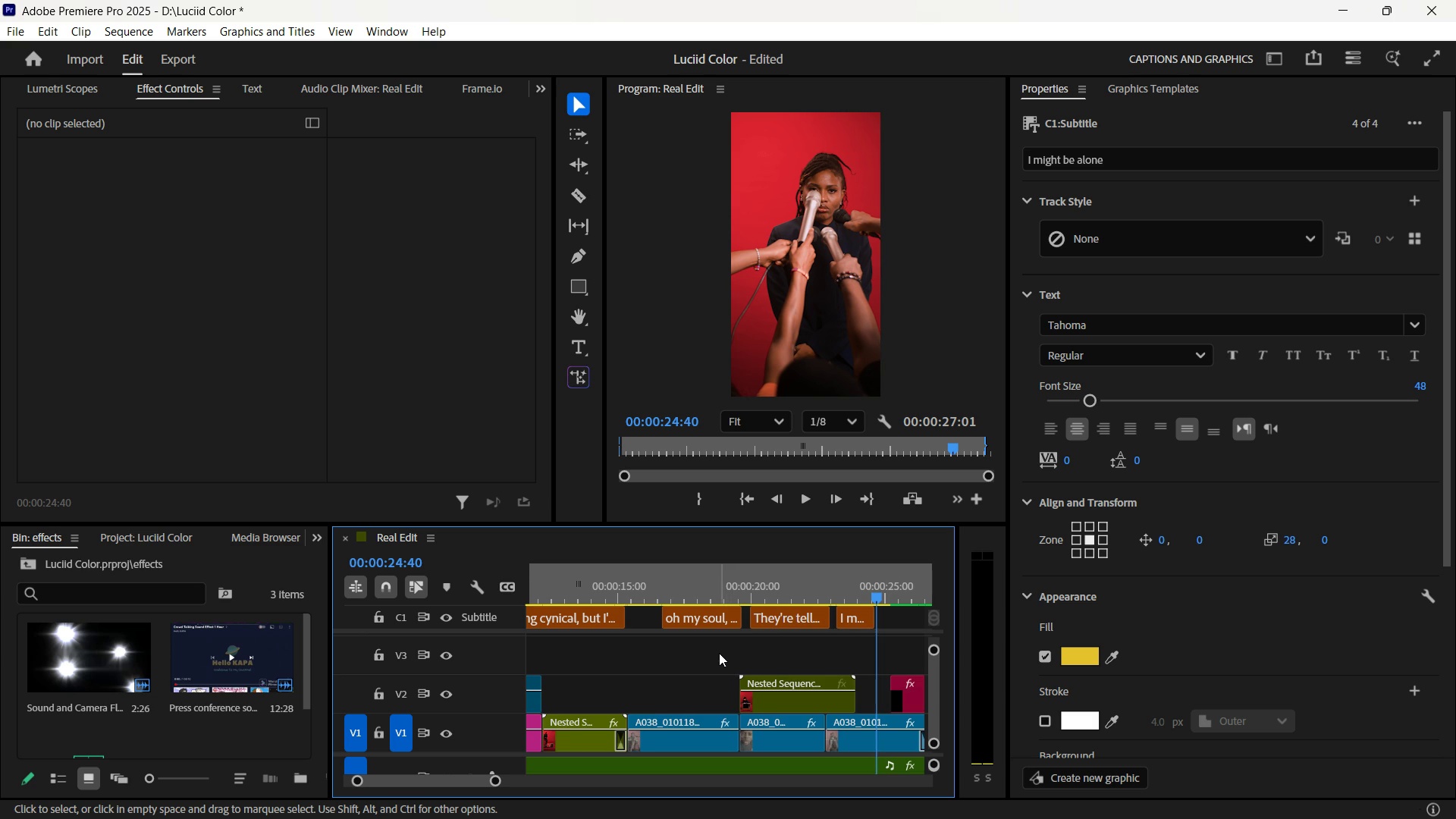 
scroll: coordinate [719, 653], scroll_direction: up, amount: 1.0